 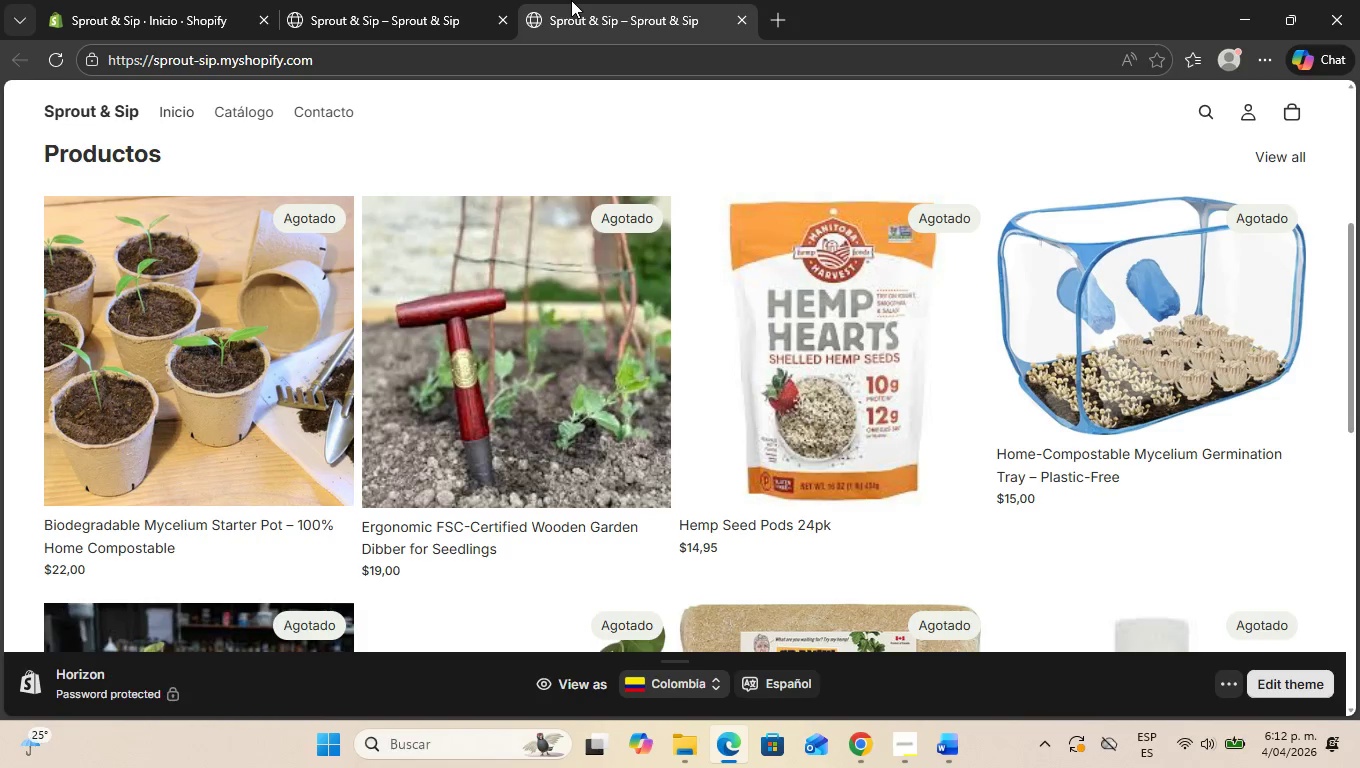 
scroll: coordinate [685, 276], scroll_direction: up, amount: 7.0
 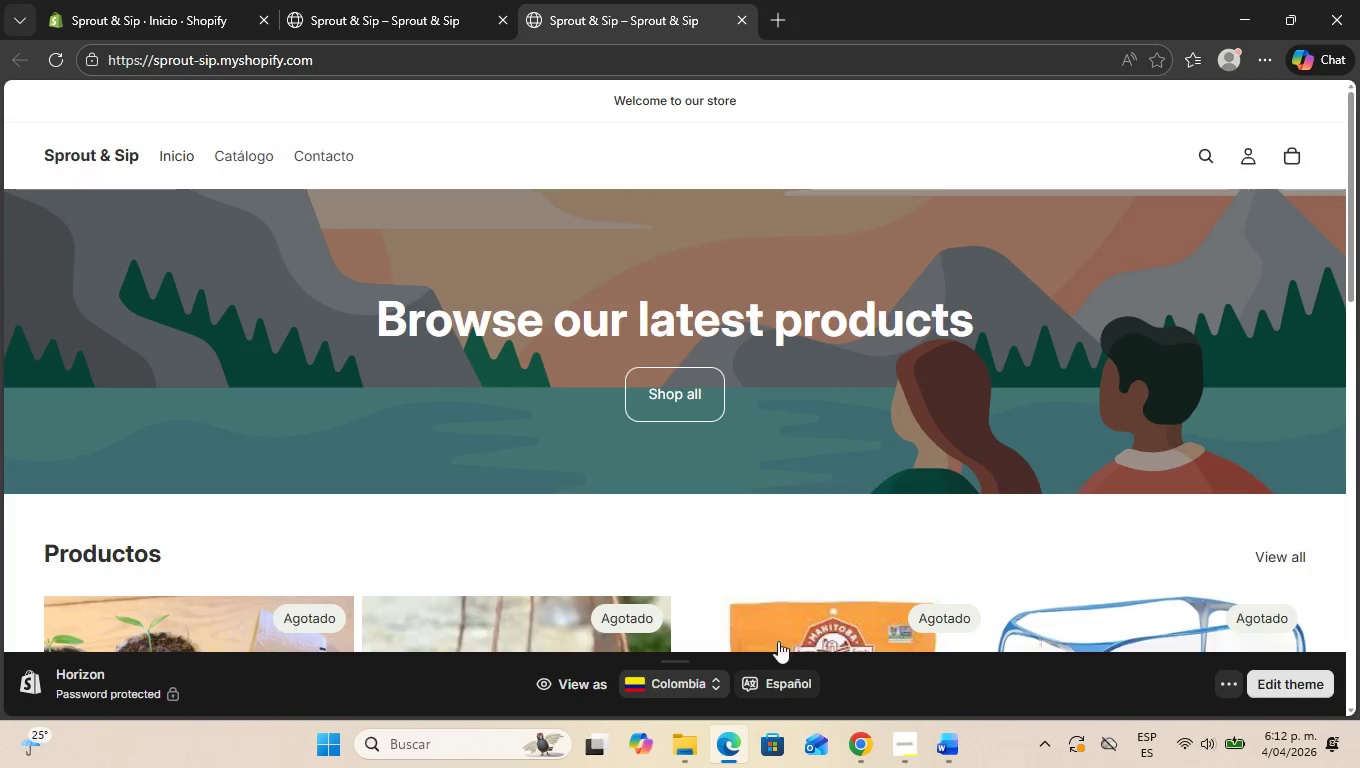 
left_click([703, 745])
 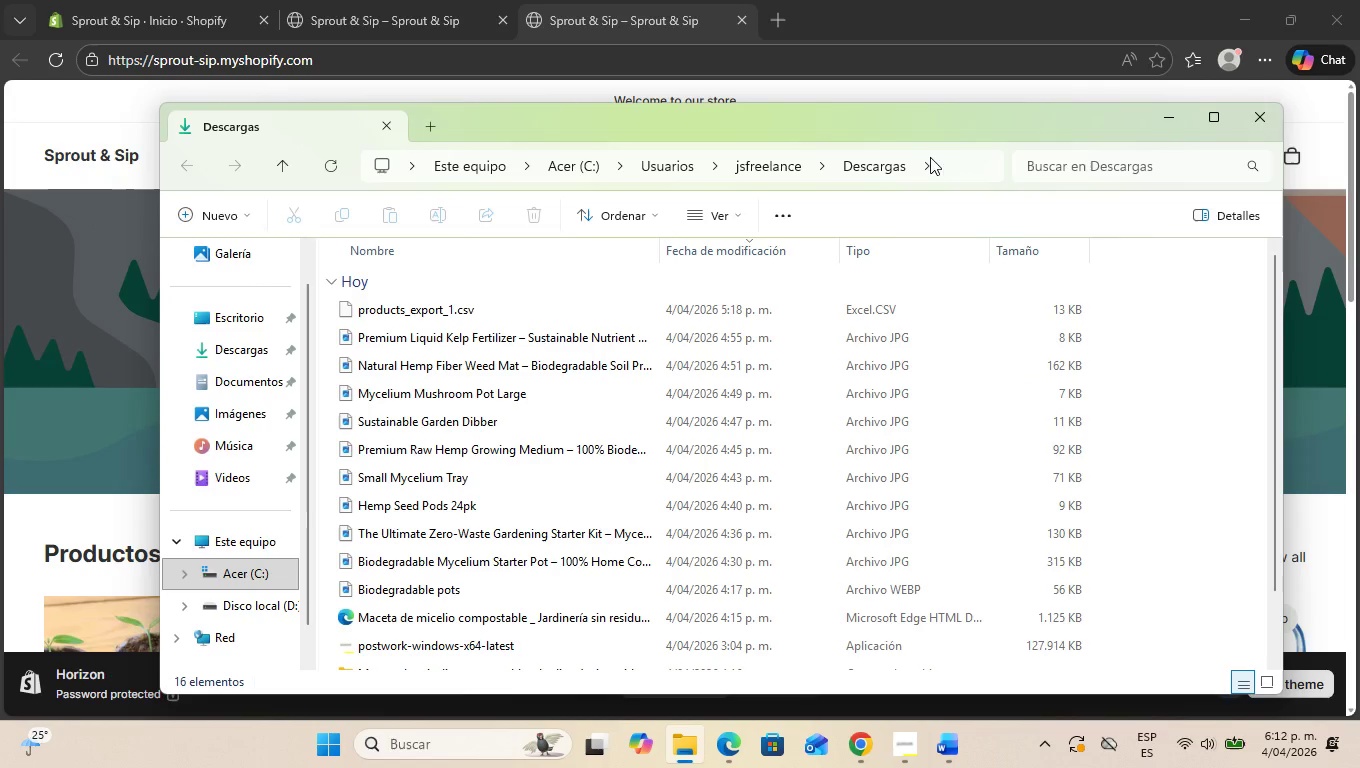 
left_click([1169, 118])
 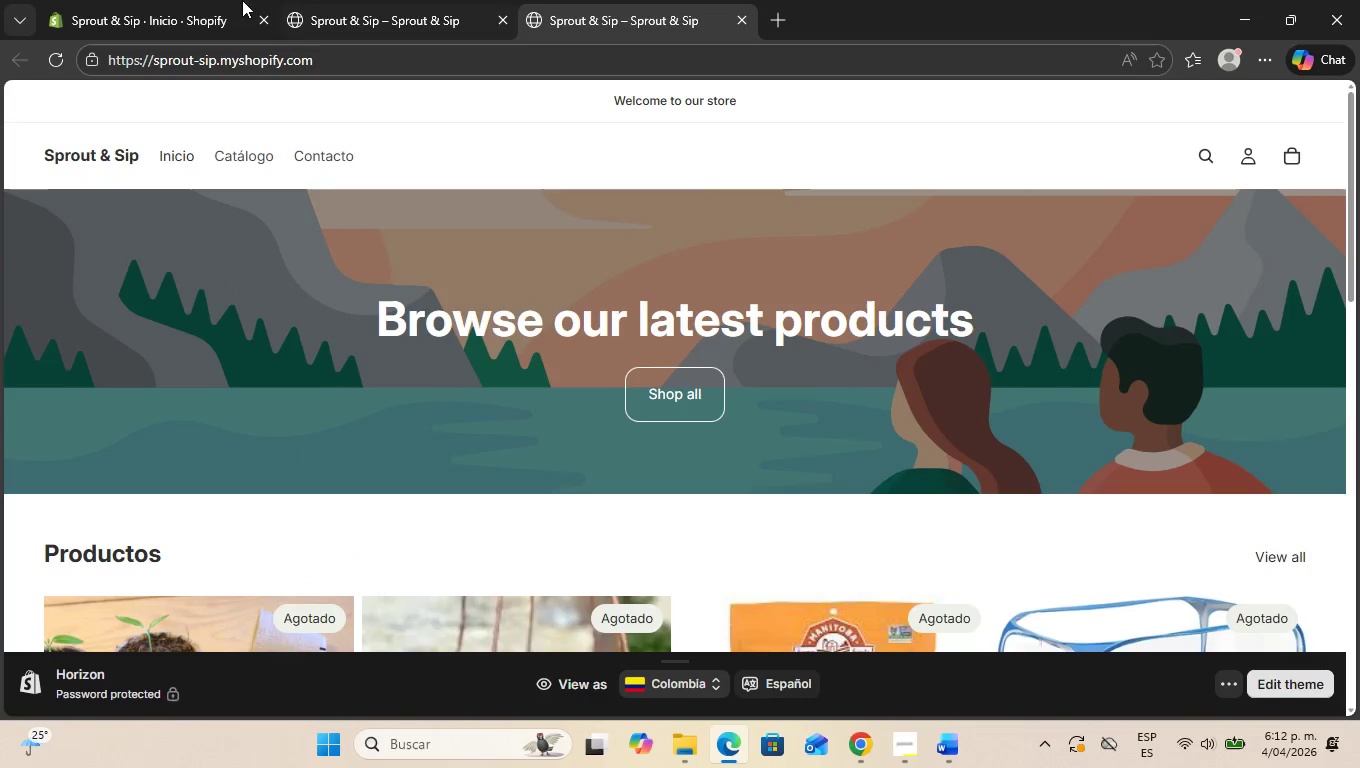 
left_click([171, 0])
 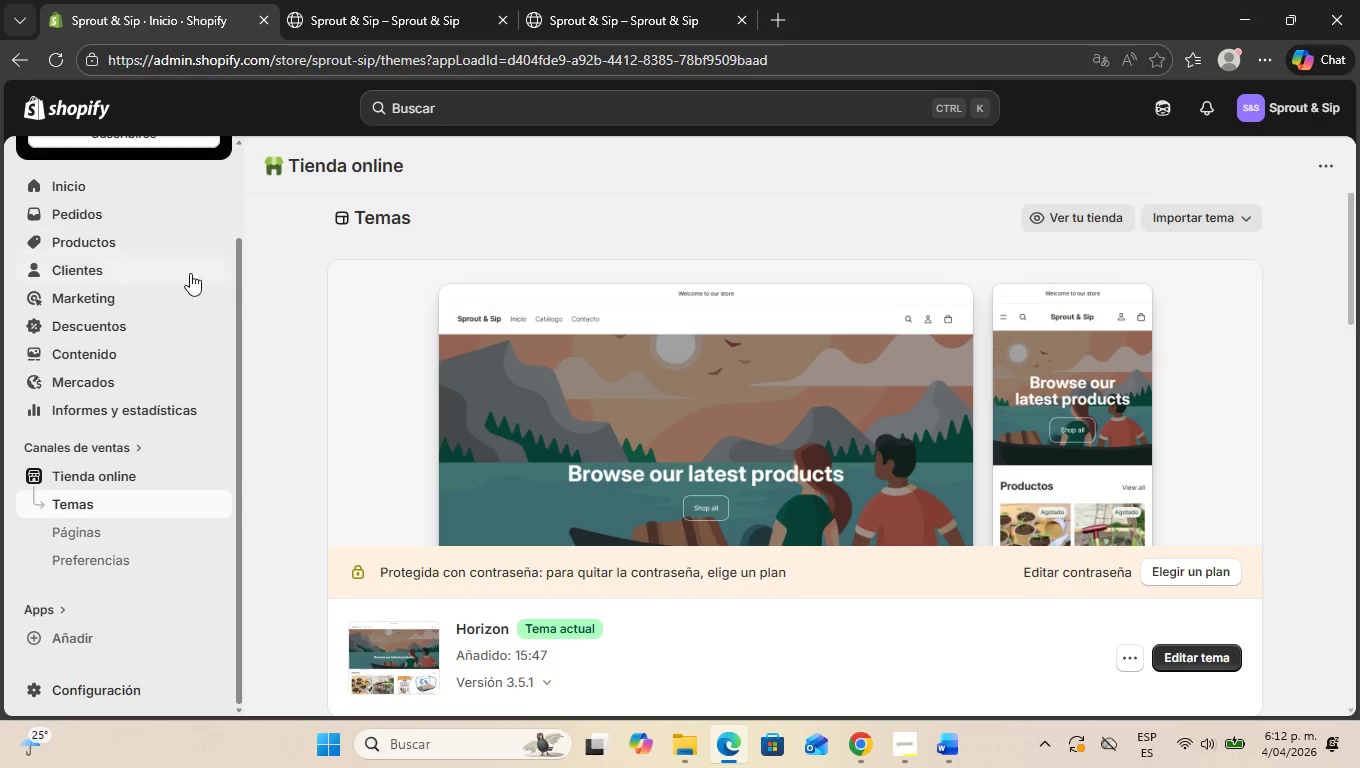 
scroll: coordinate [150, 289], scroll_direction: up, amount: 2.0
 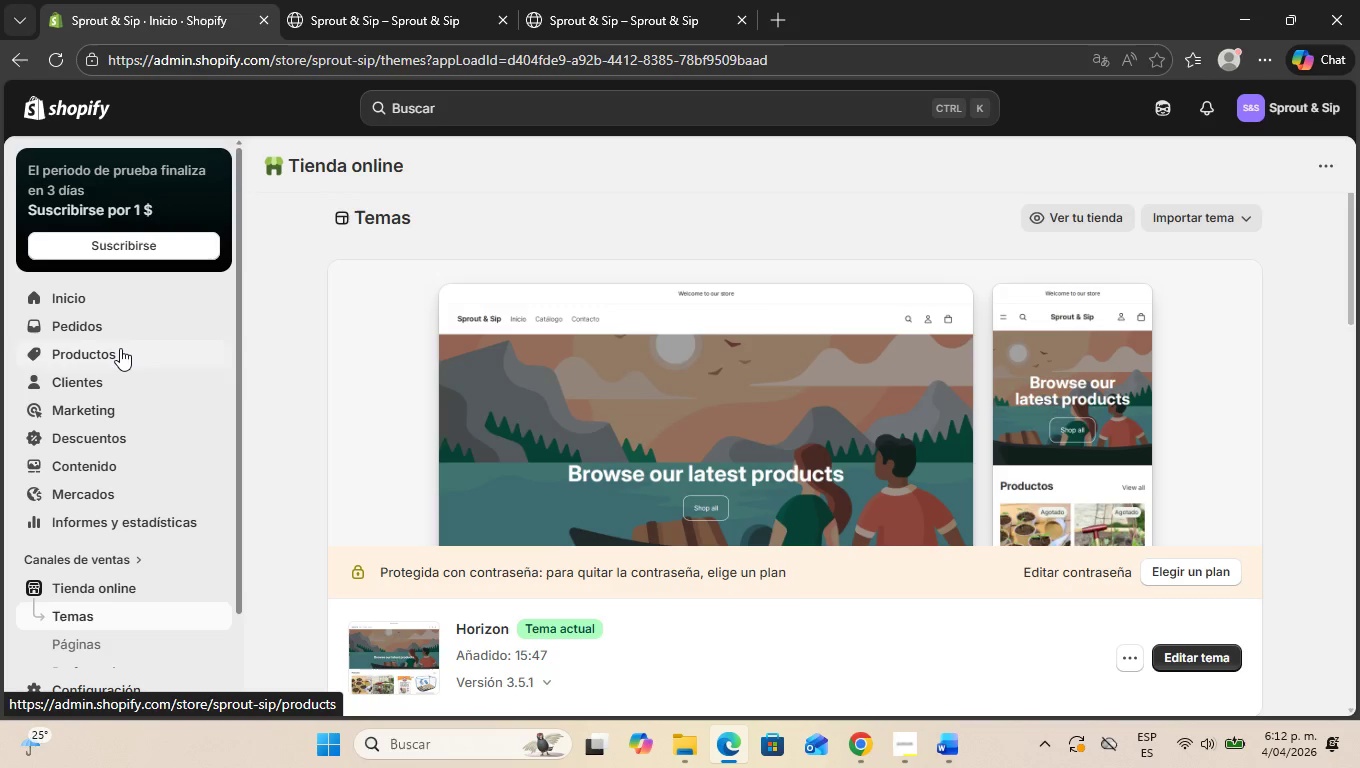 
left_click([120, 348])
 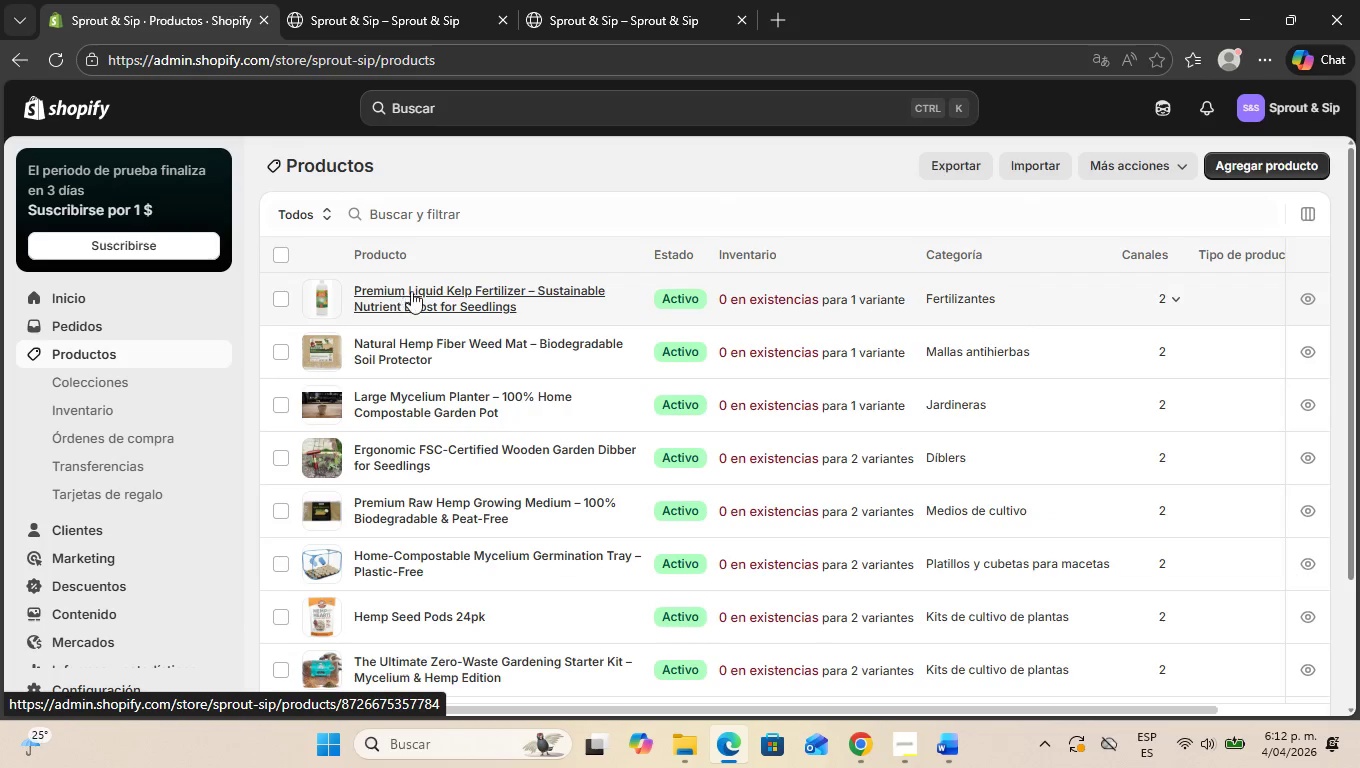 
left_click([417, 291])
 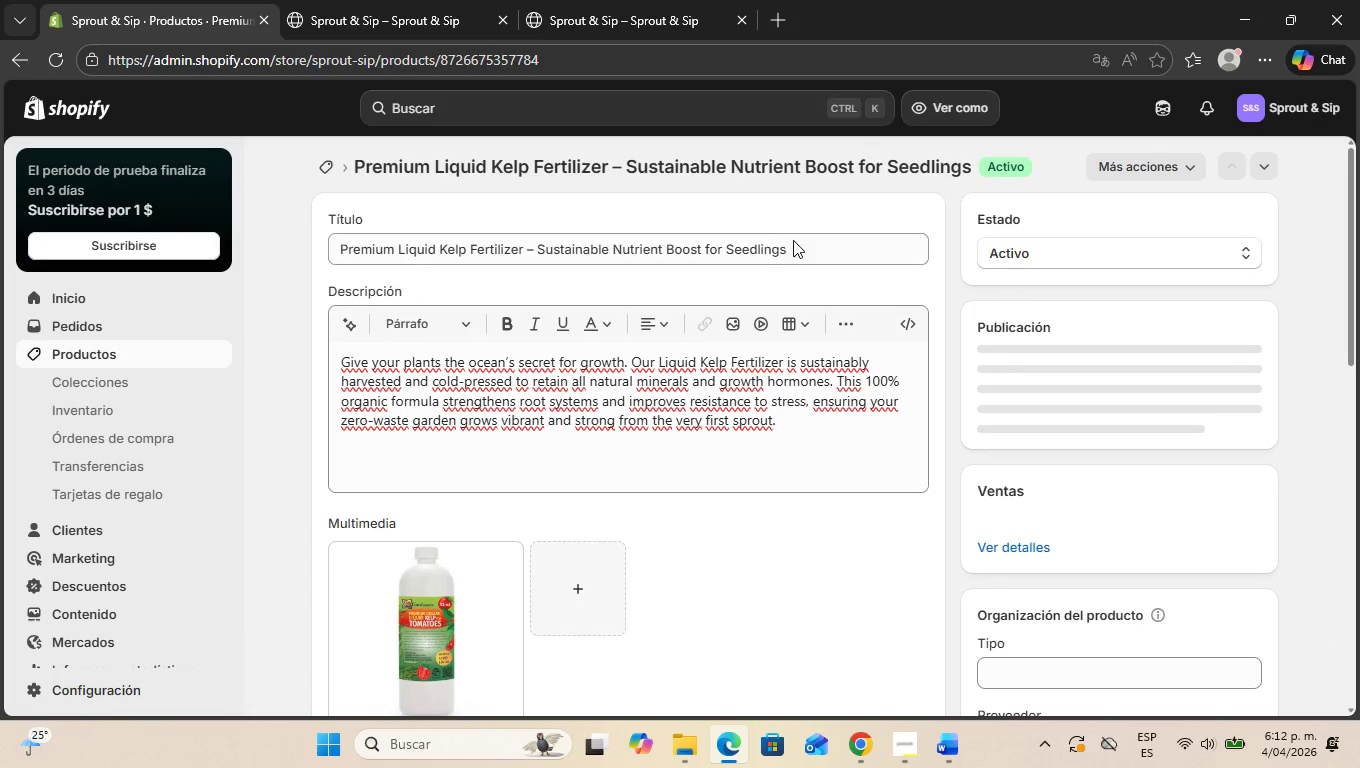 
left_click([785, 256])
 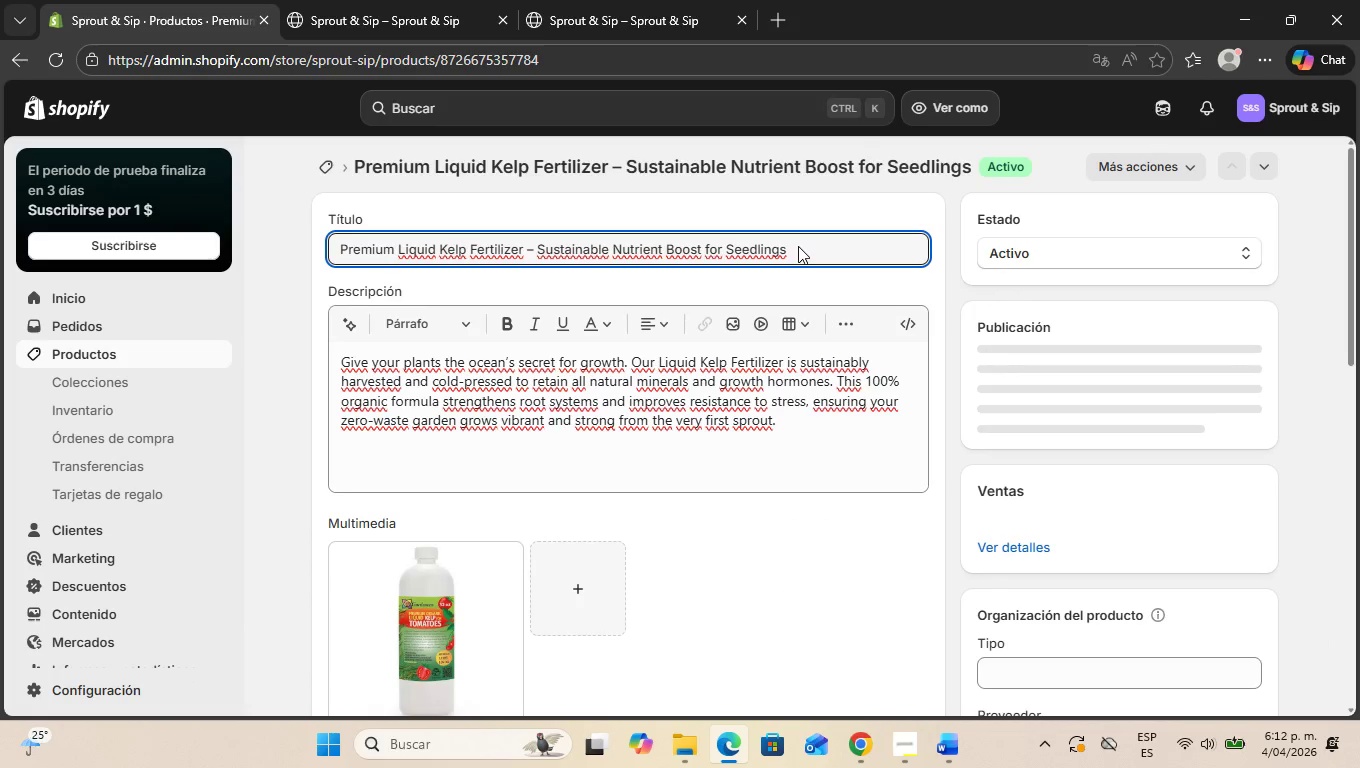 
left_click_drag(start_coordinate=[798, 246], to_coordinate=[285, 231])
 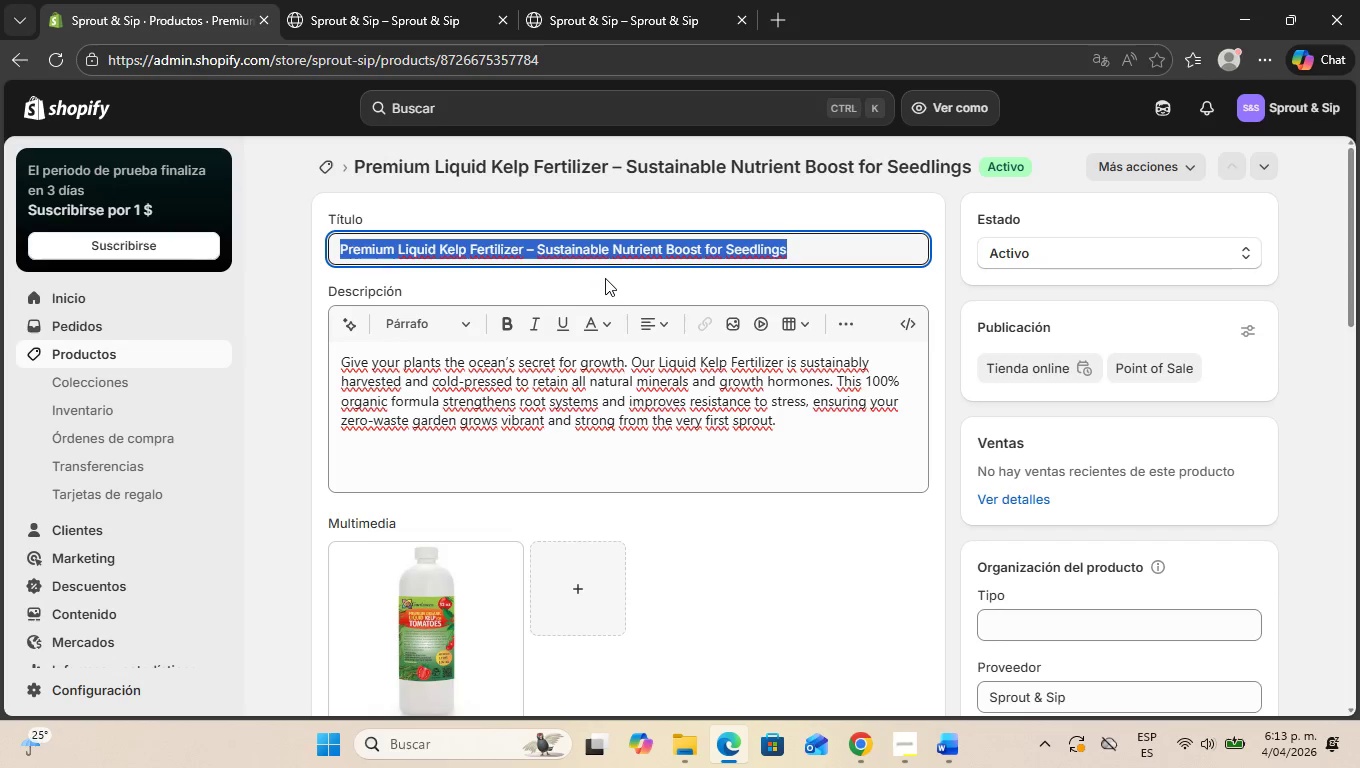 
key(Control+C)
 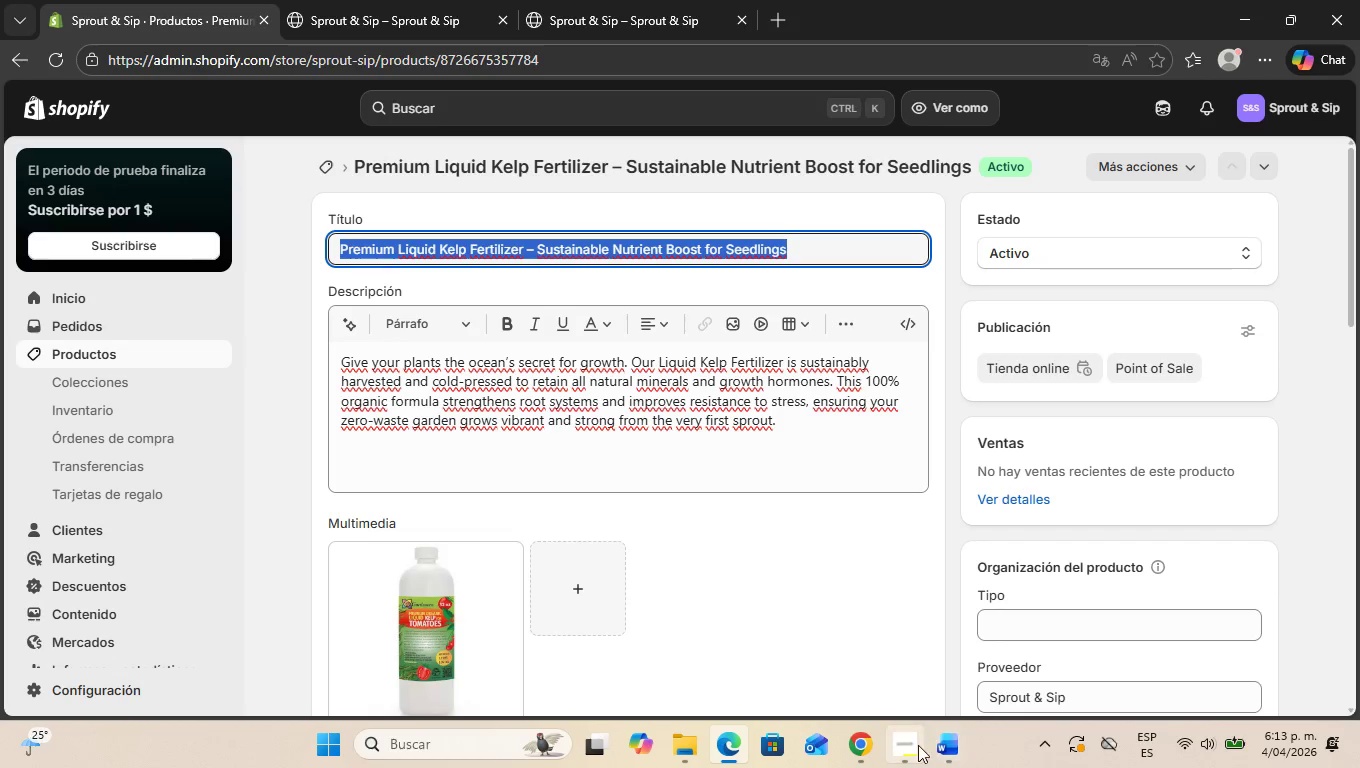 
left_click([916, 745])
 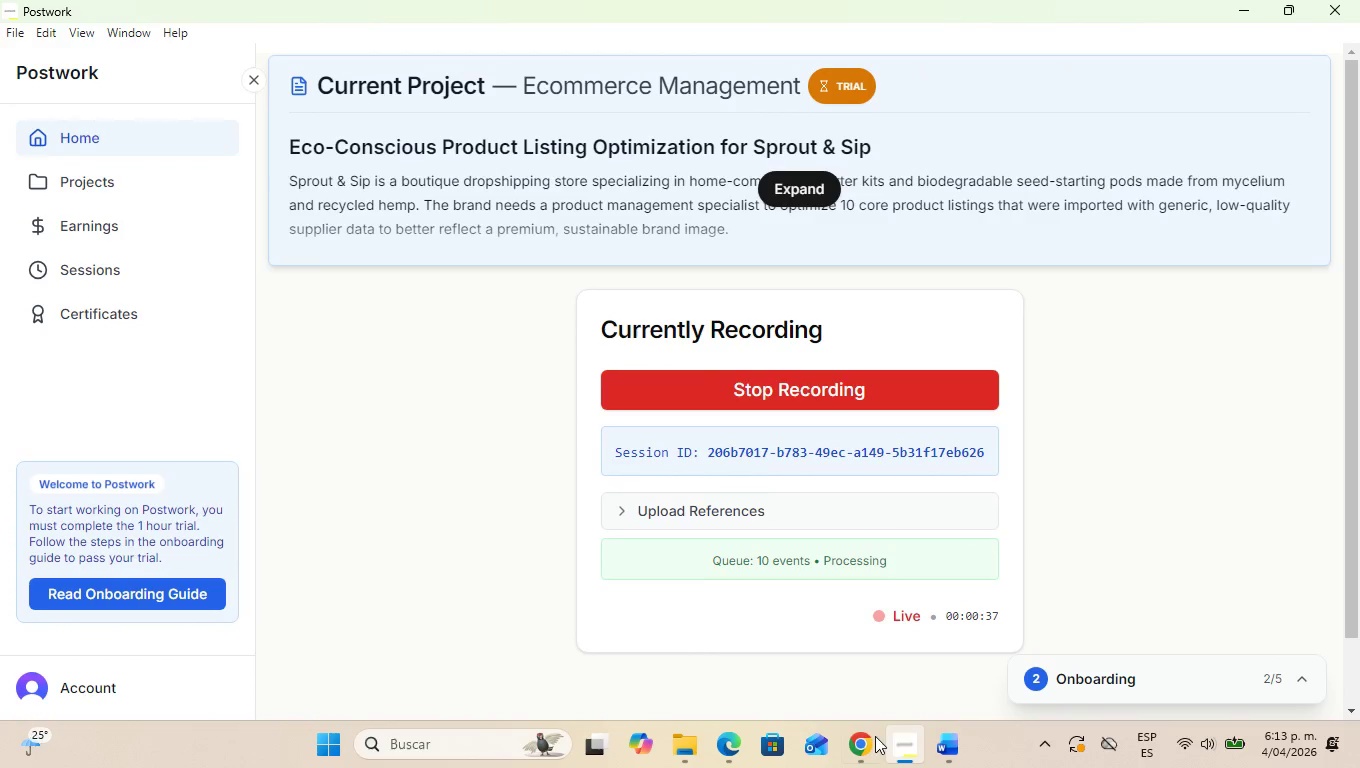 
left_click([872, 736])
 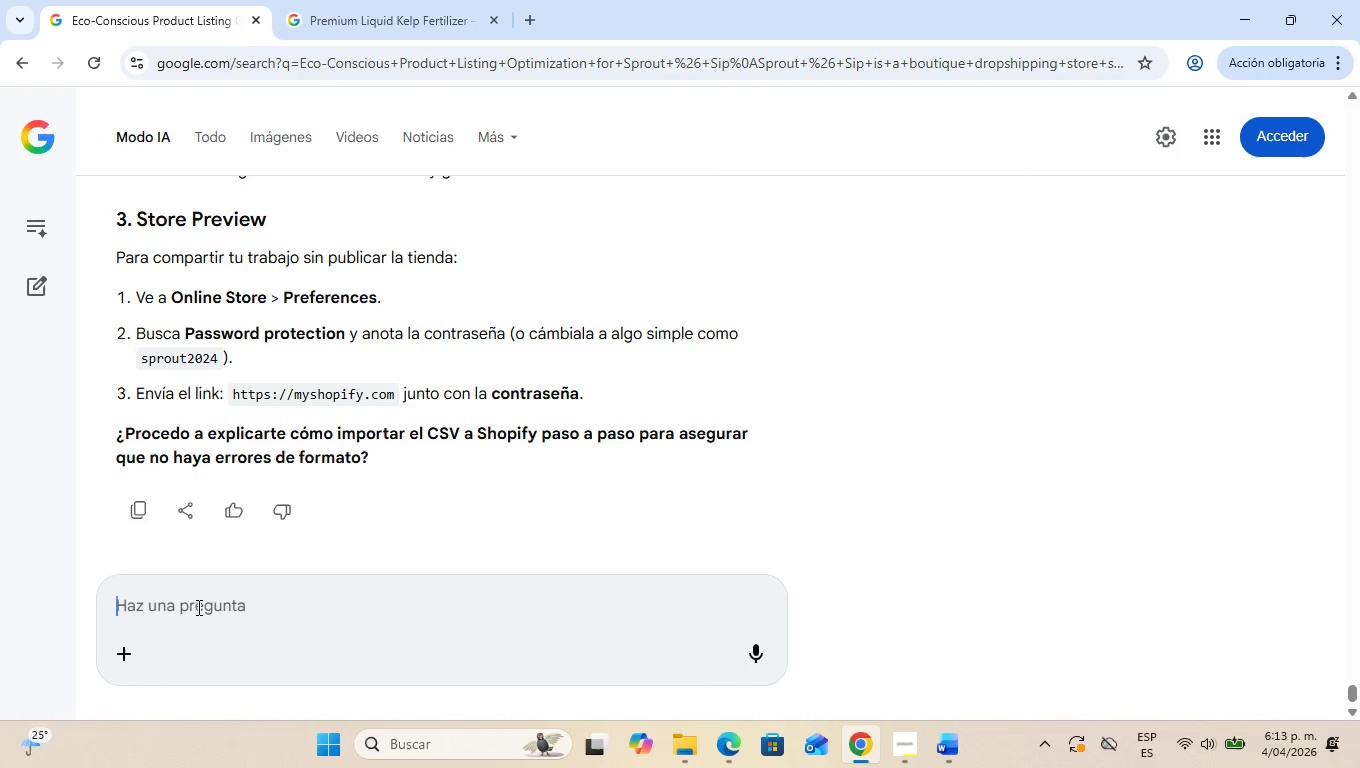 
type(generar )
 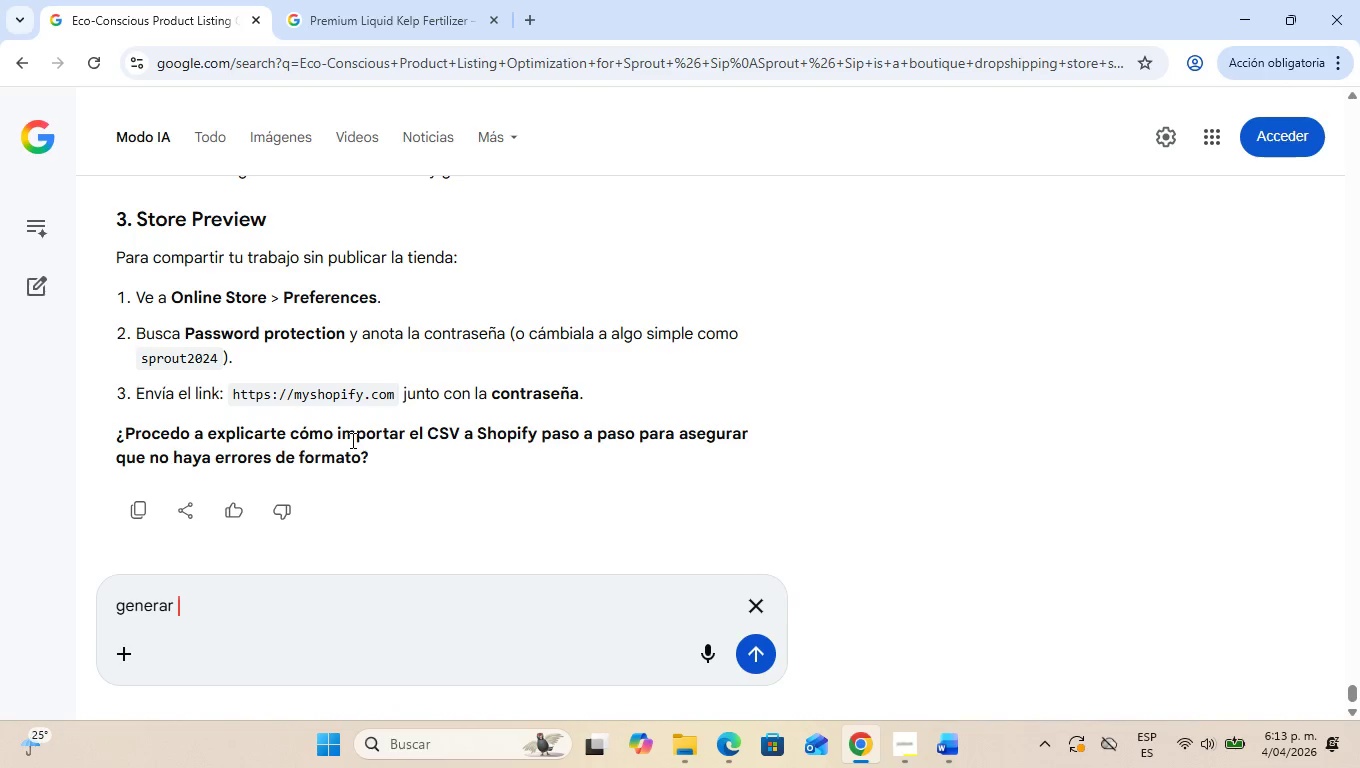 
hold_key(key=Backspace, duration=0.89)
 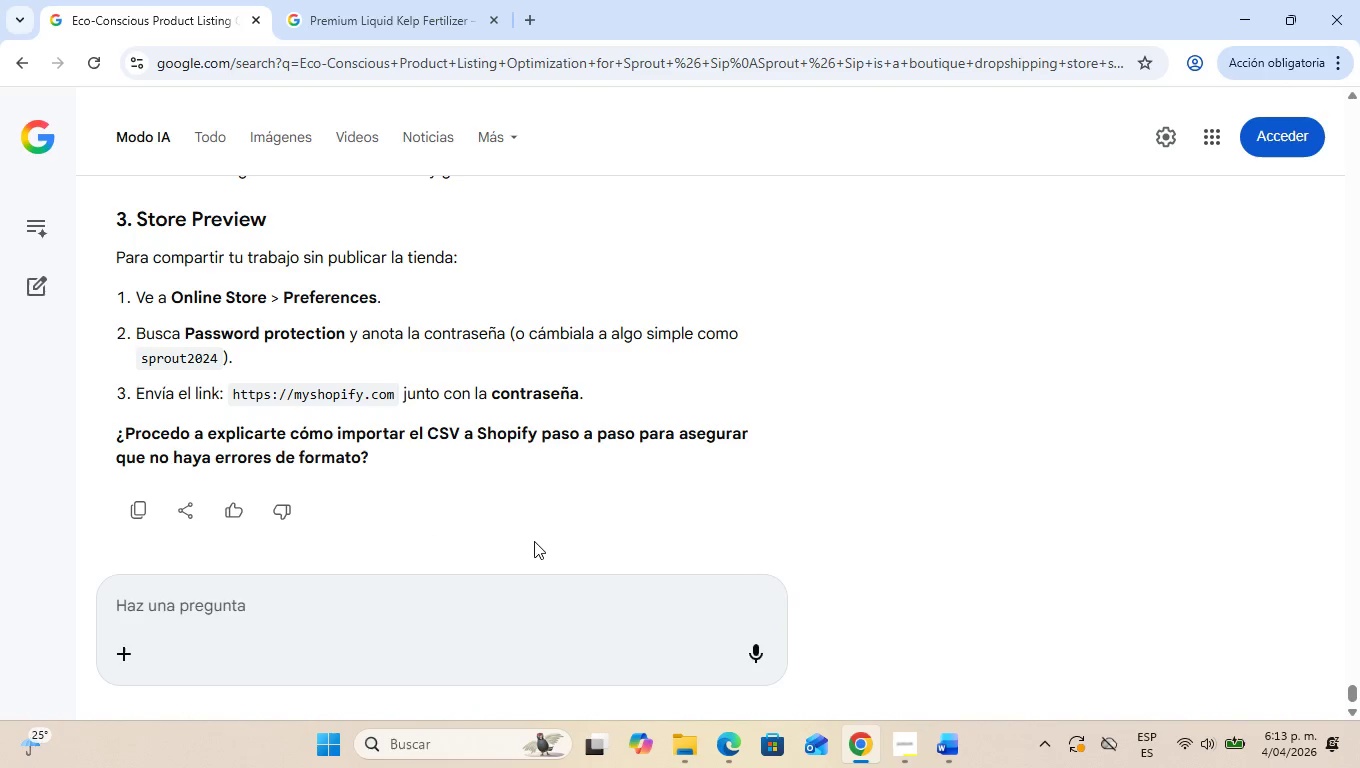 
type(generar 3 prodcutos)
key(Backspace)
key(Backspace)
key(Backspace)
key(Backspace)
key(Backspace)
 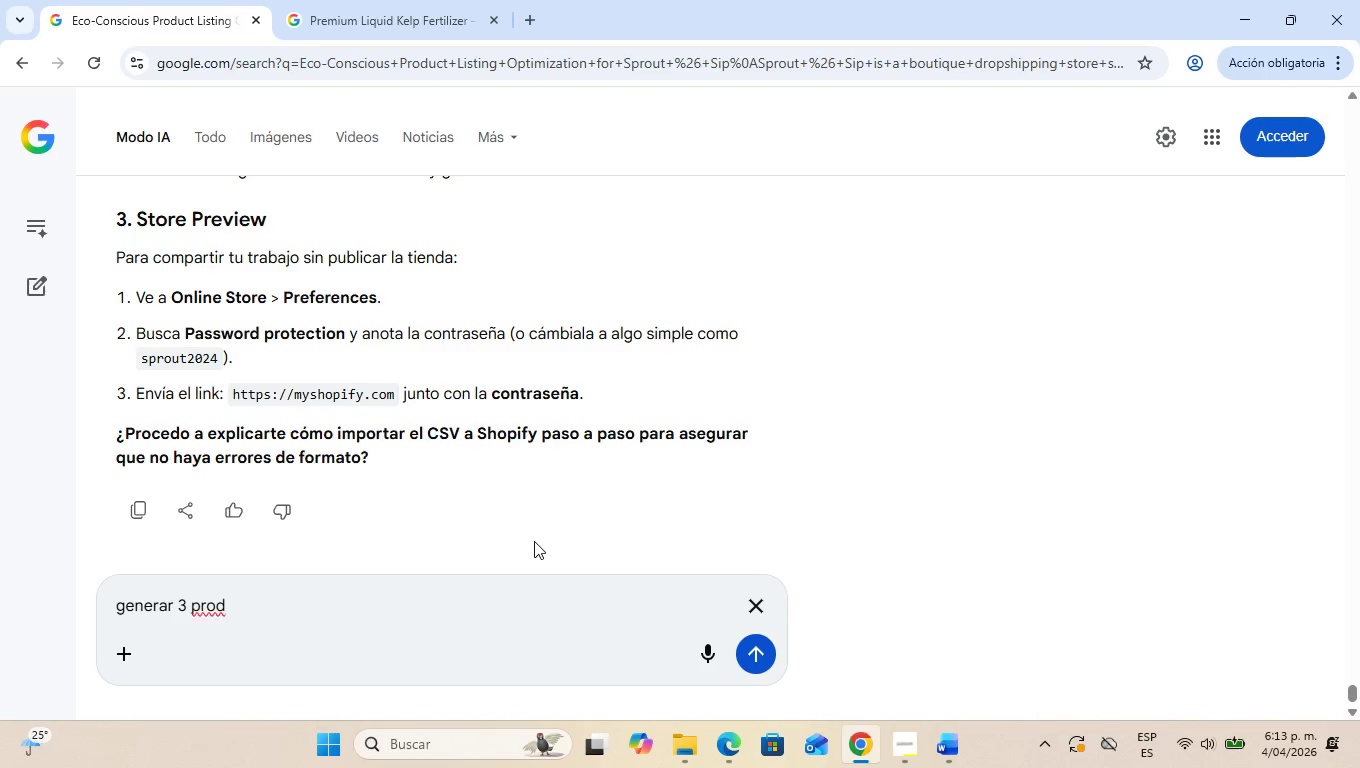 
hold_key(key=Backspace, duration=1.08)
 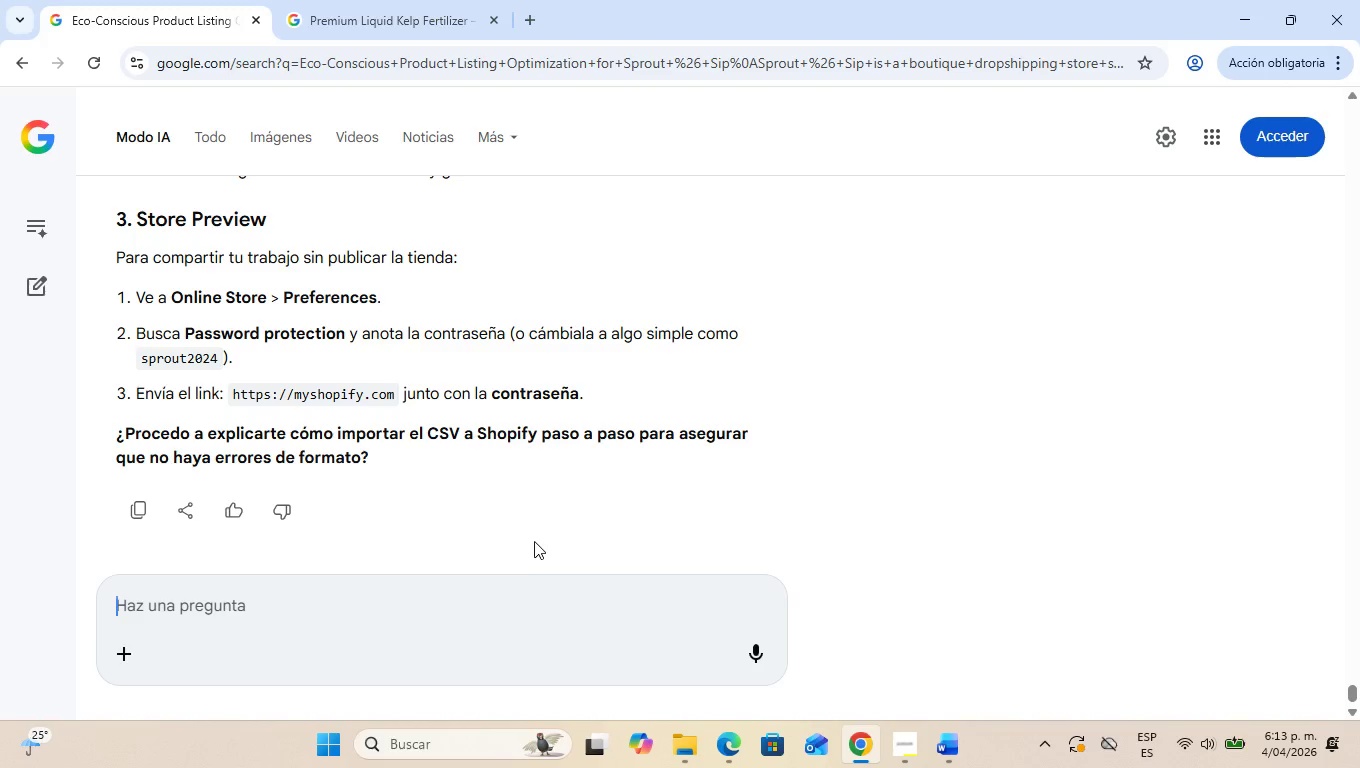 
key(Alt+AltLeft)
 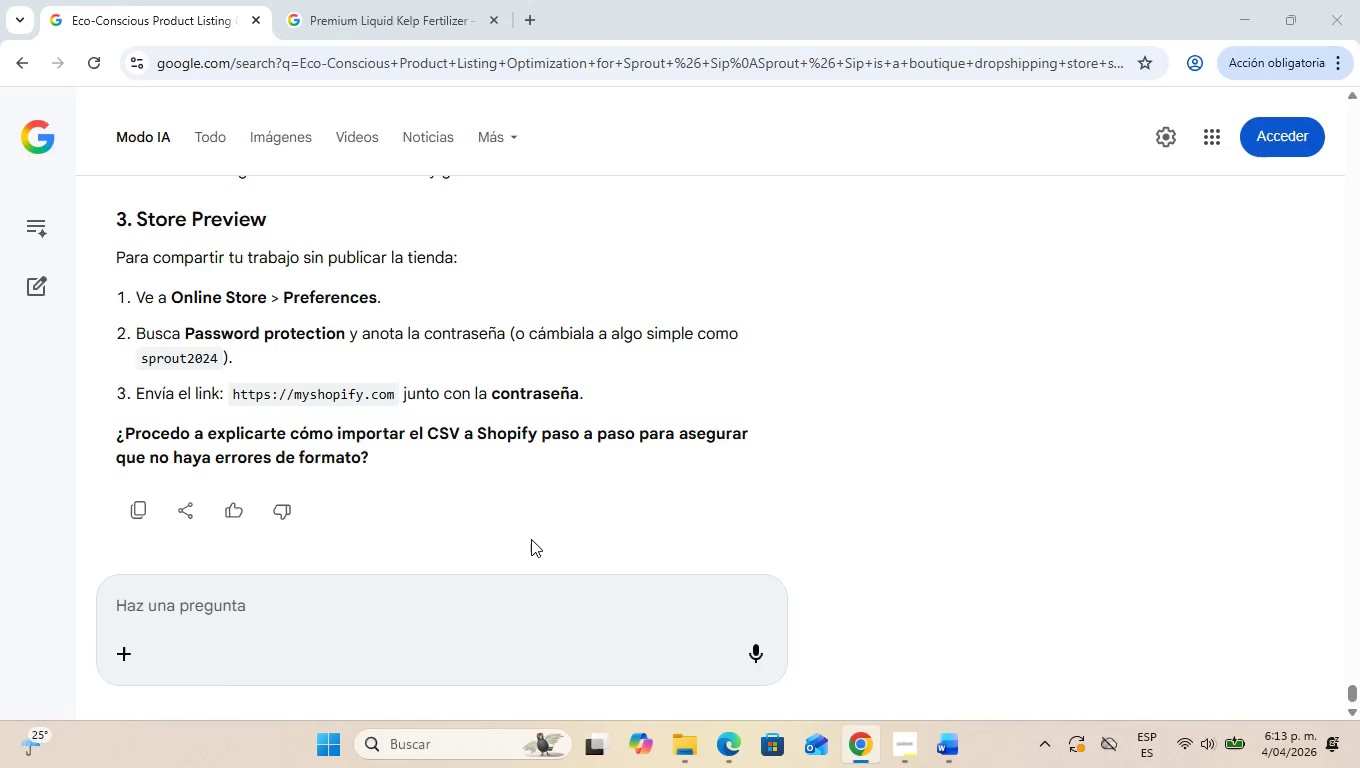 
key(Alt+Tab)